 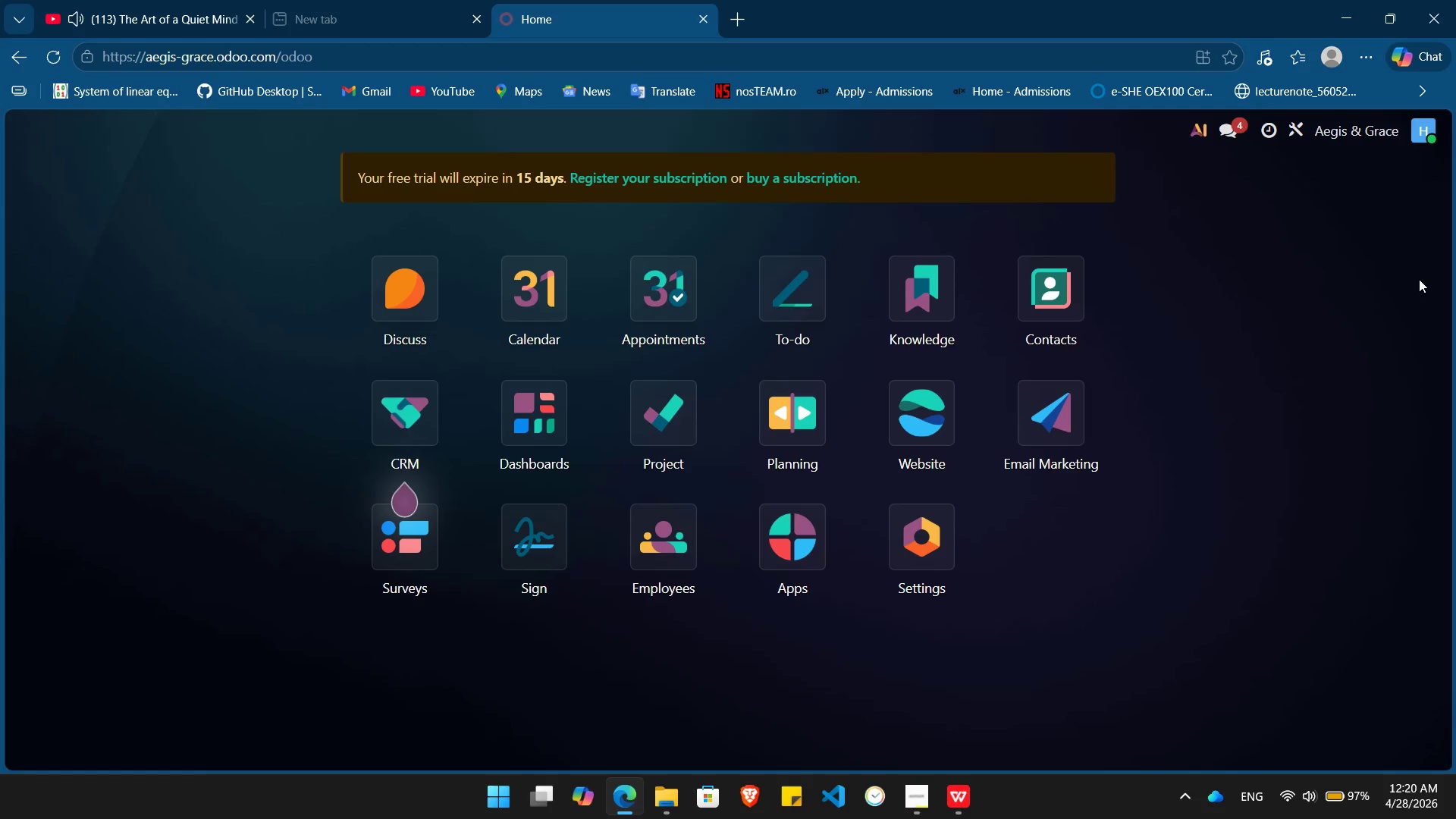 
left_click([1294, 127])
 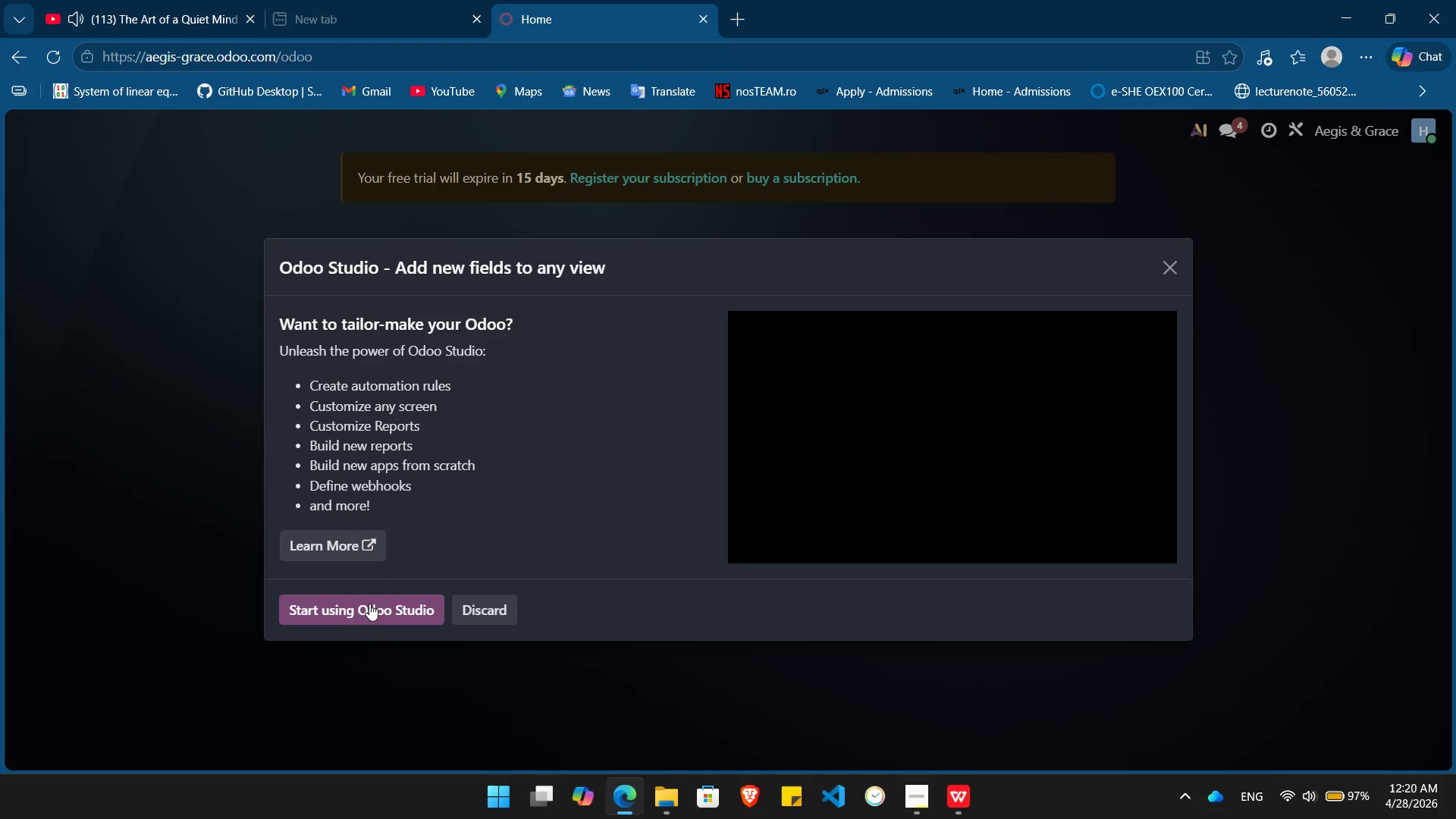 
left_click([369, 604])
 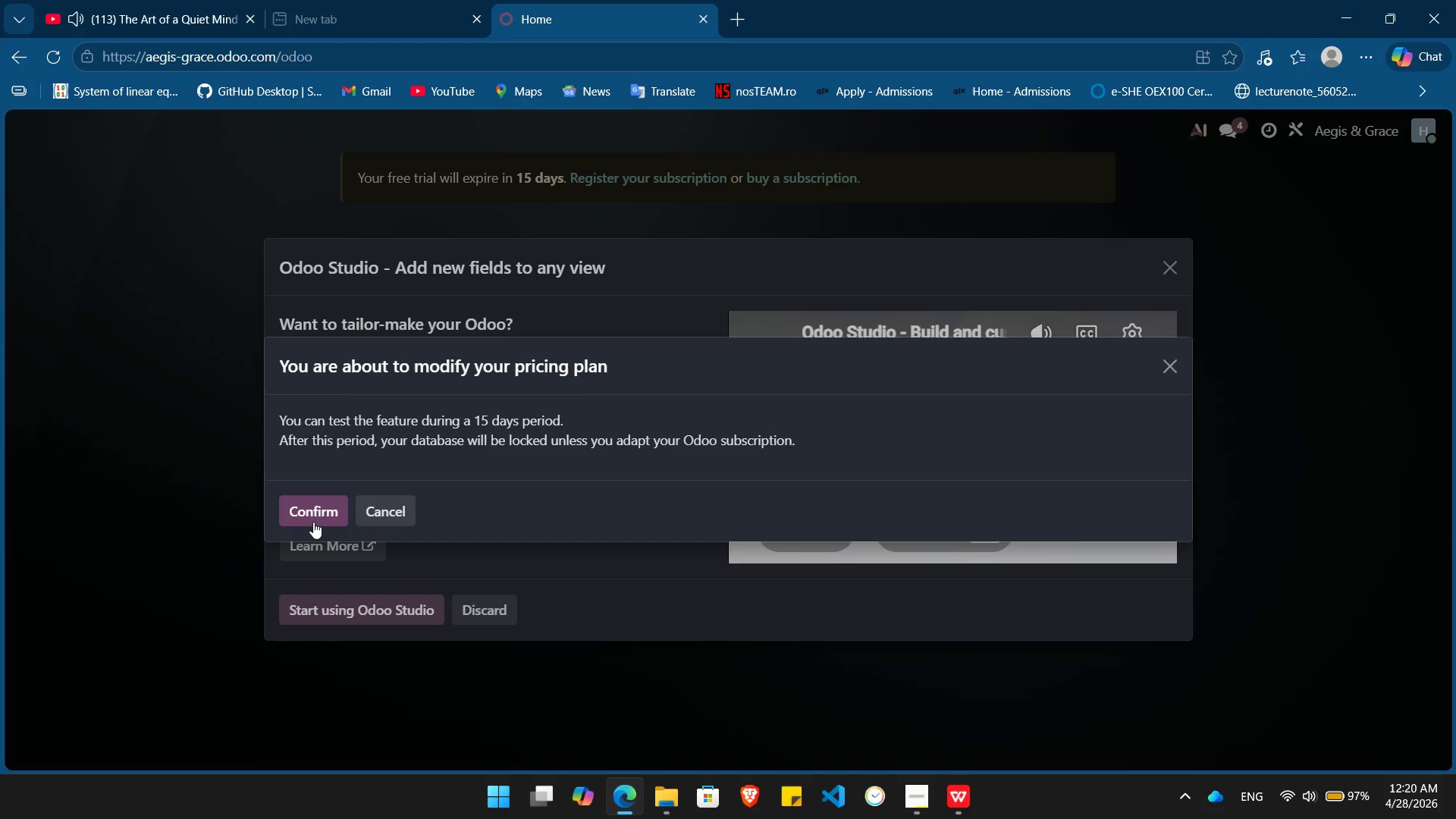 
left_click([303, 511])
 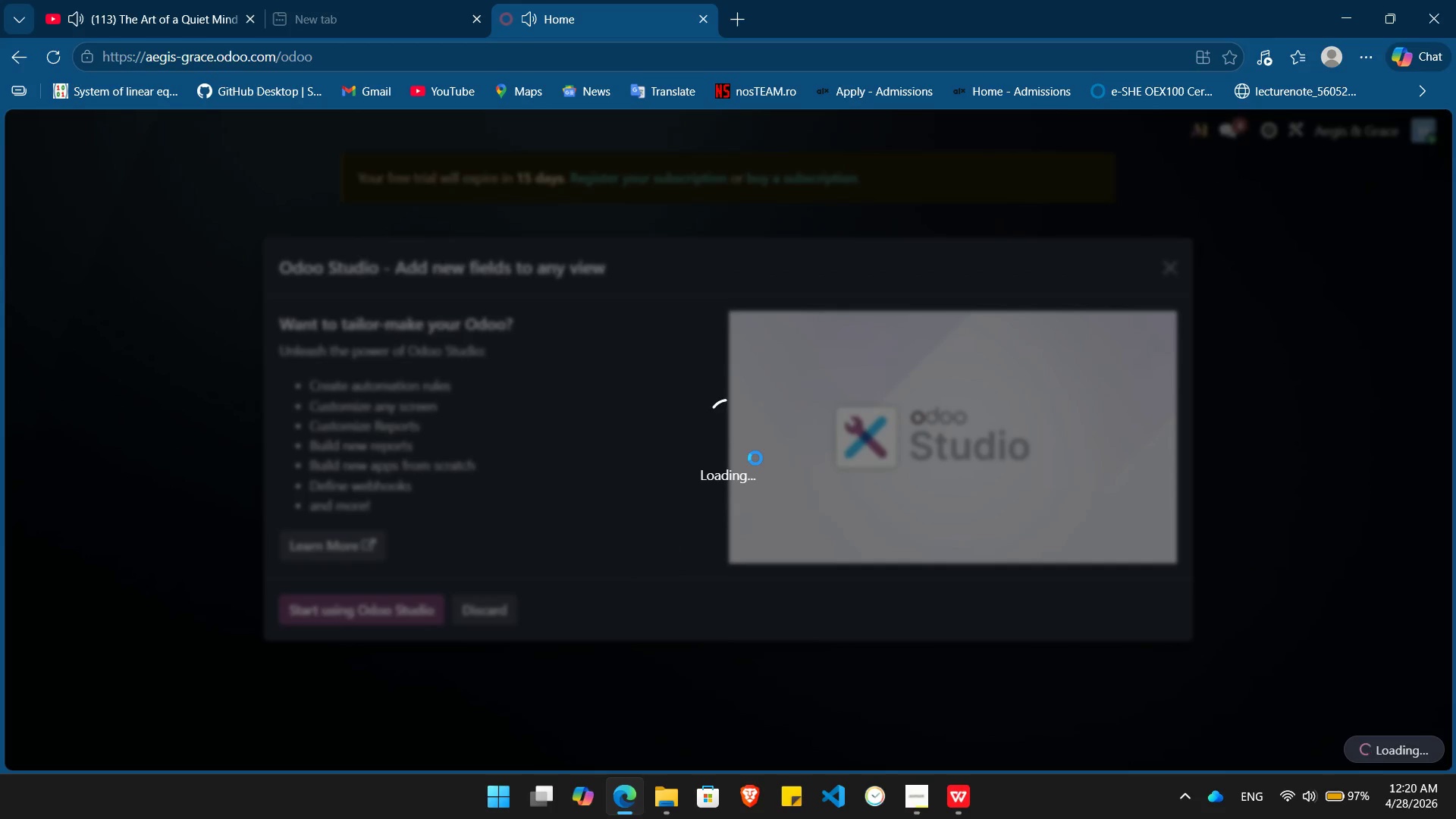 
key(PlayPause)
 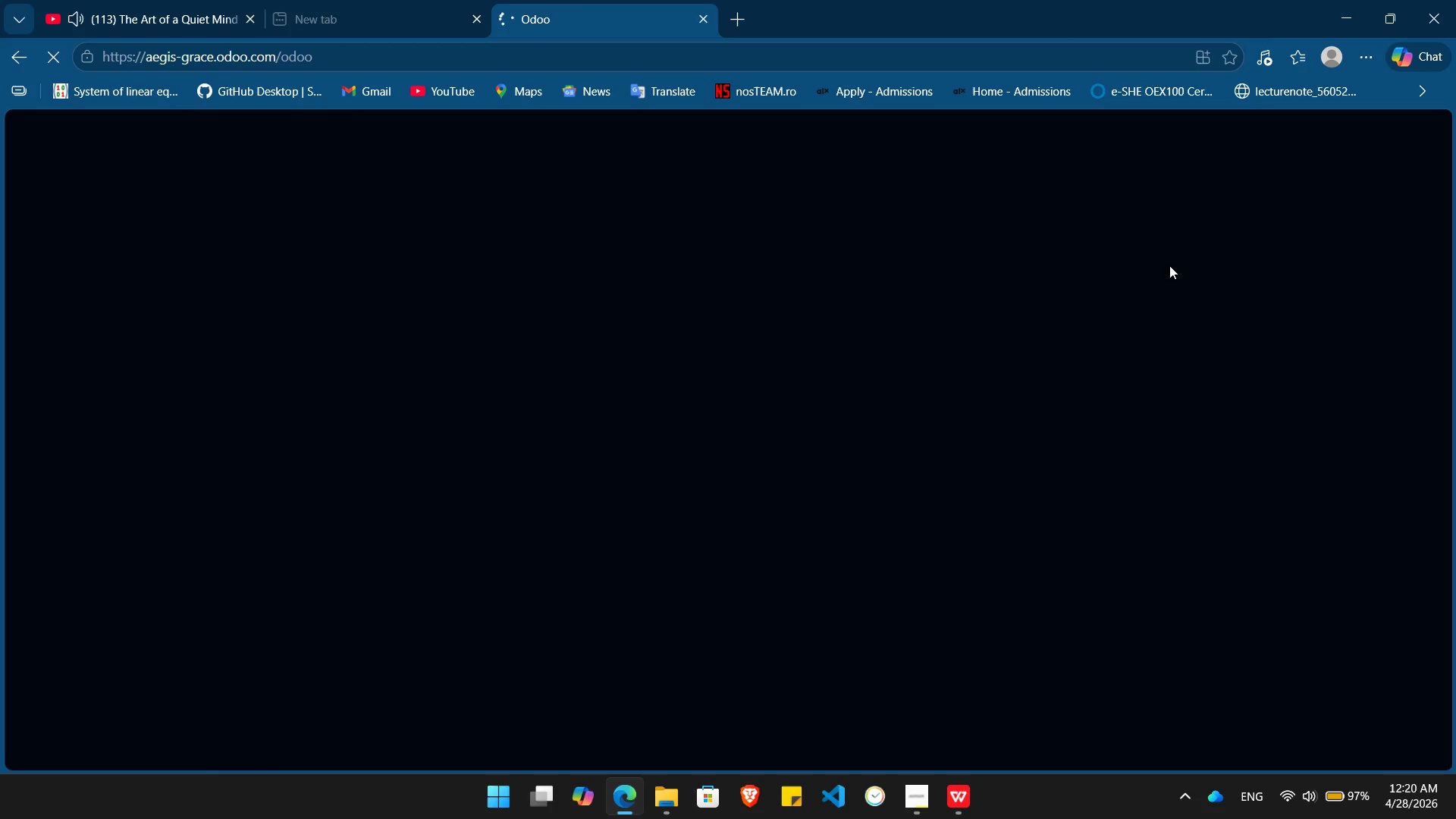 
wait(21.88)
 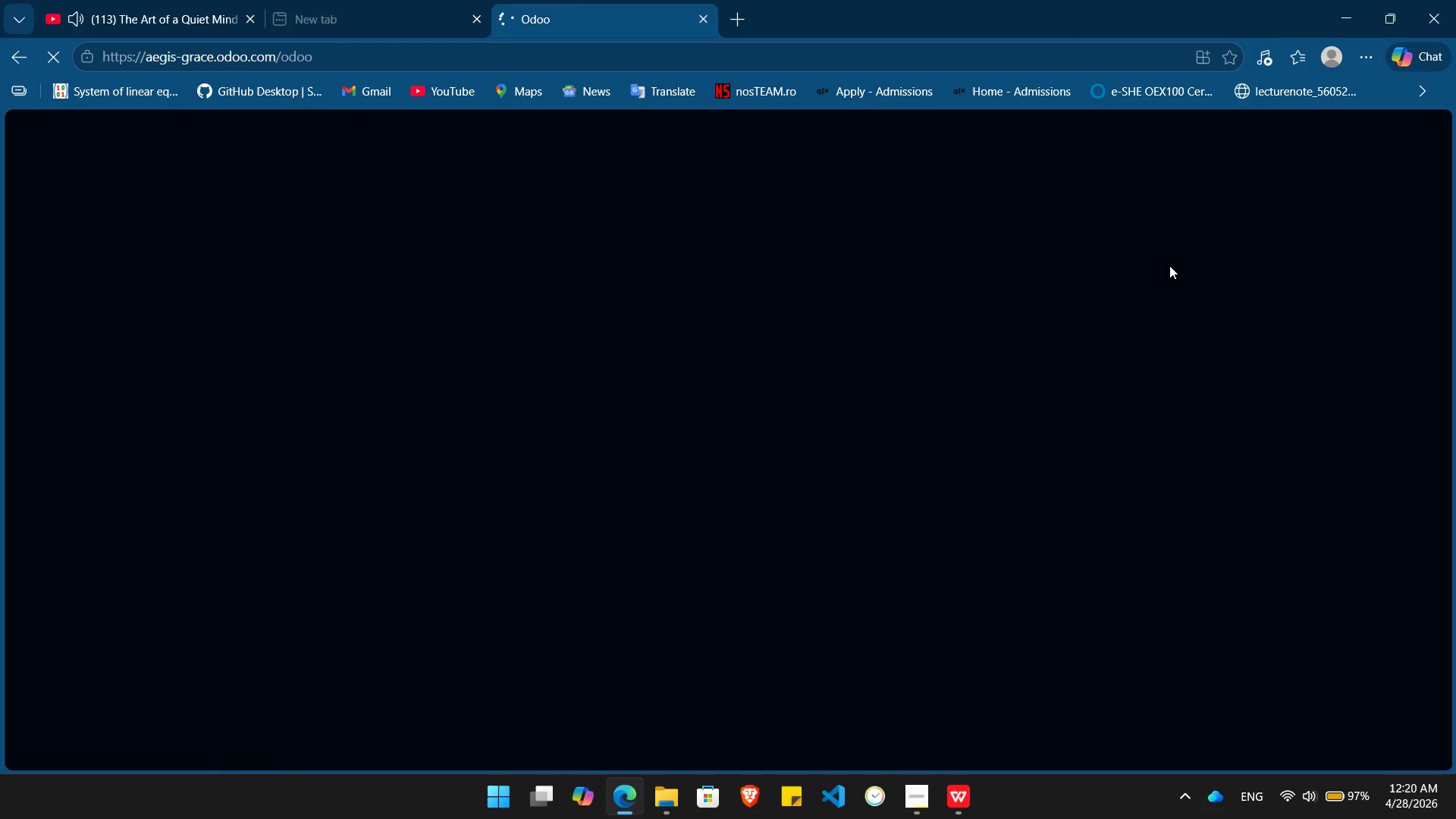 
left_click([914, 800])